 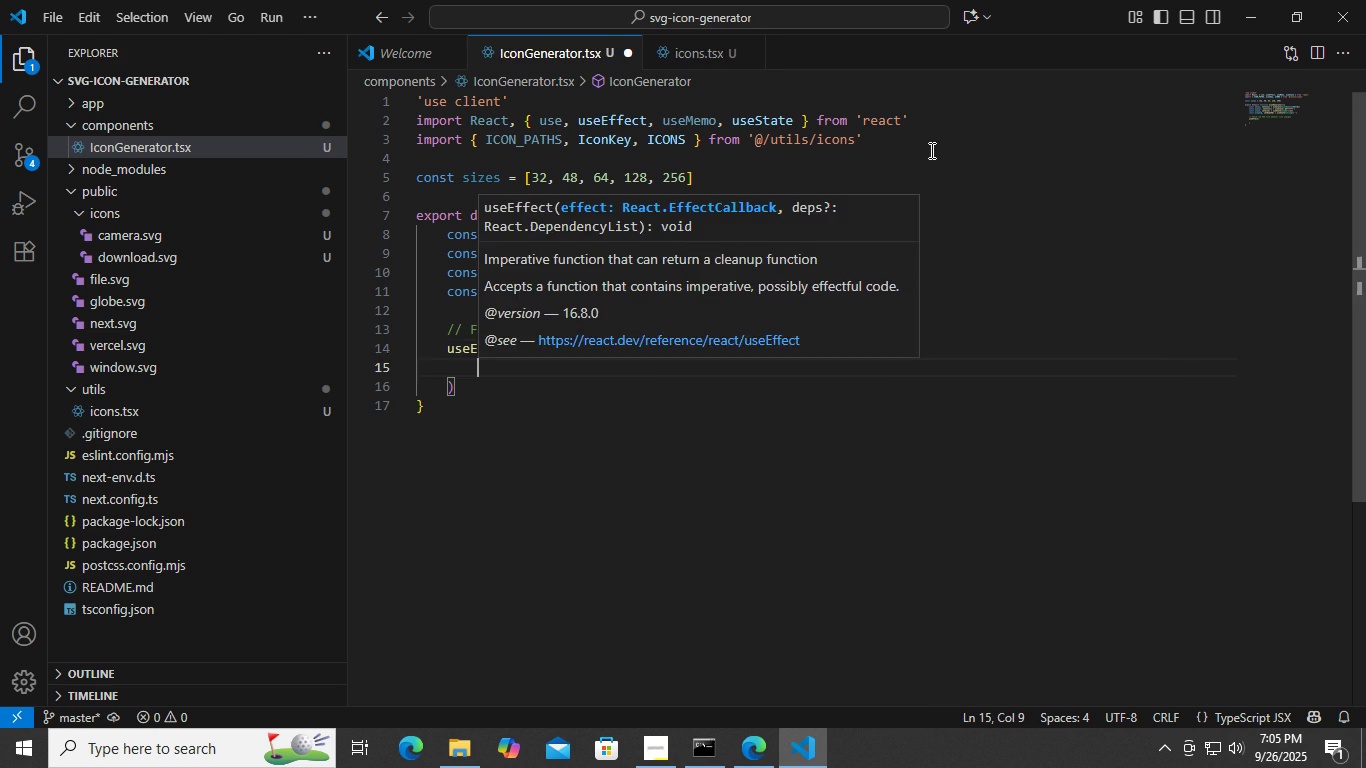 
key(Enter)
 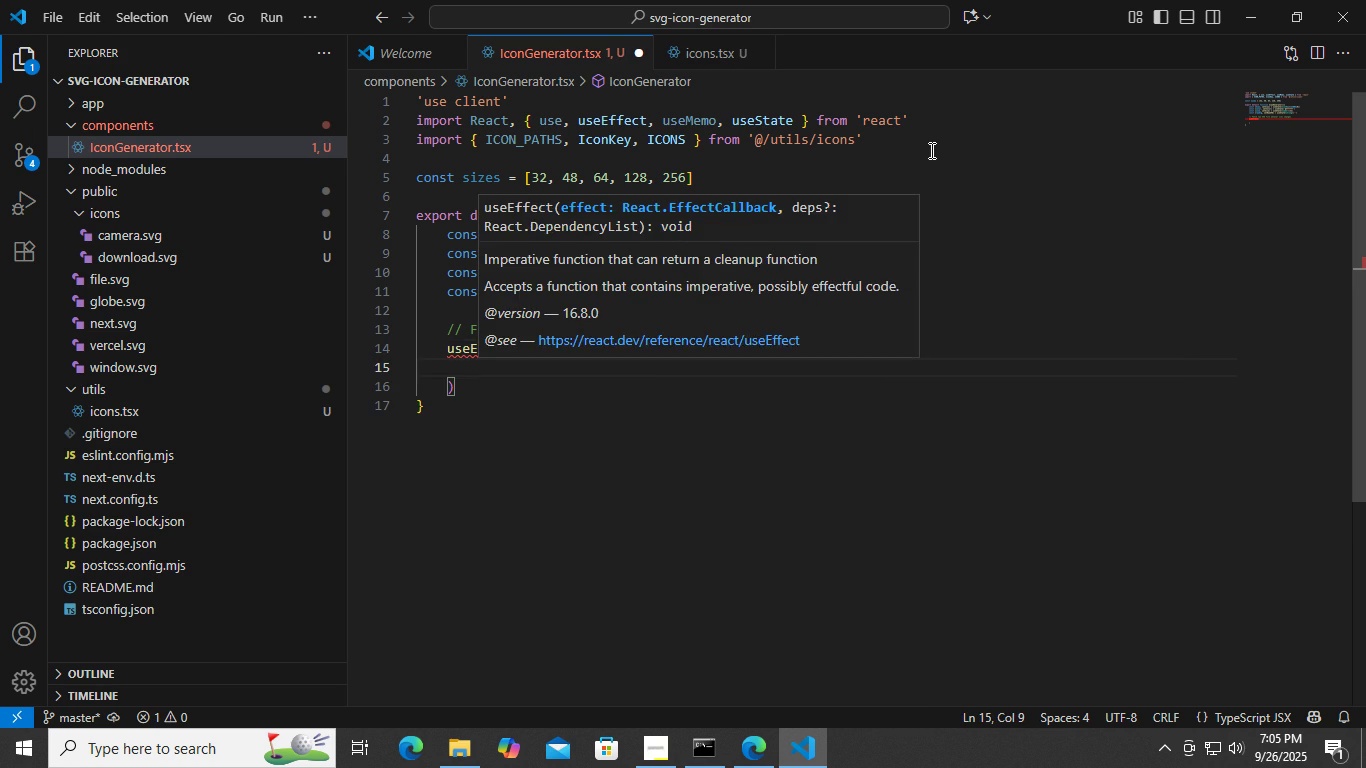 
key(ArrowUp)
 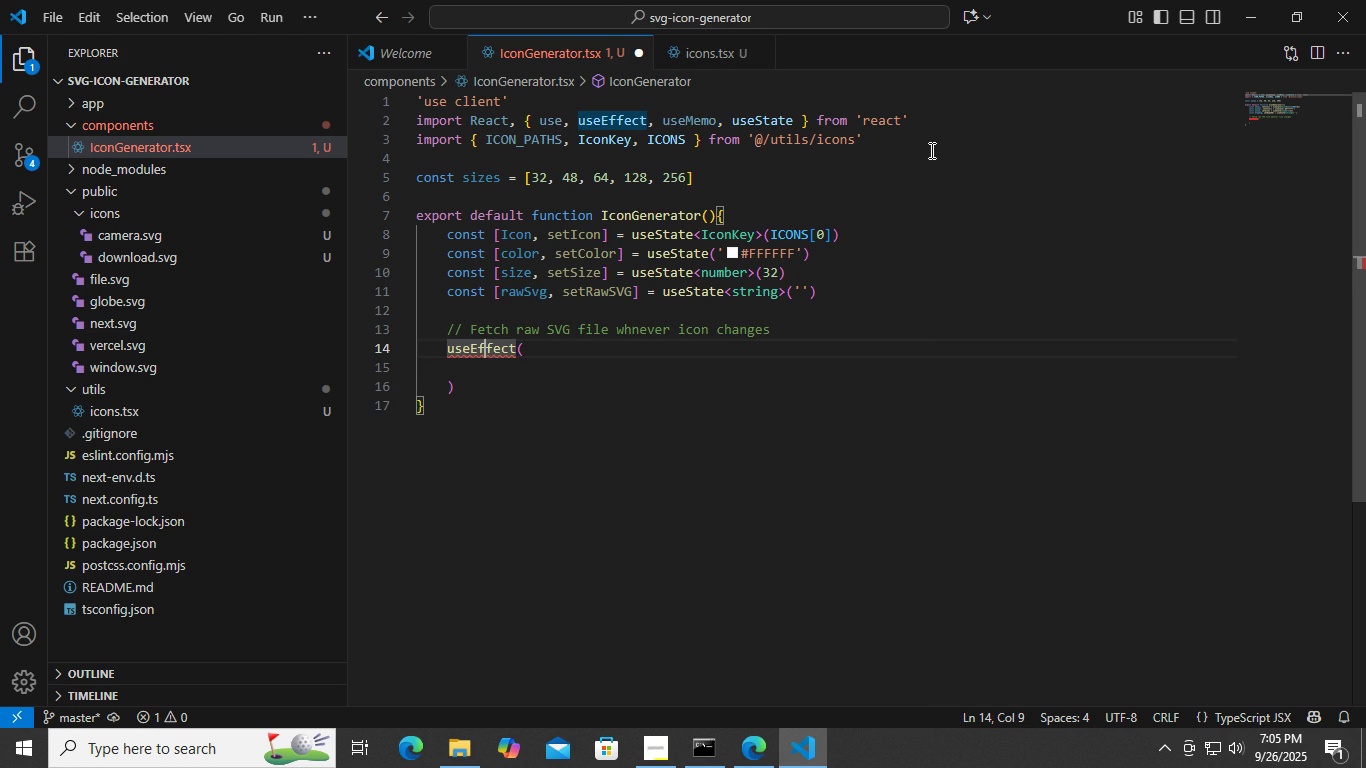 
key(ArrowRight)
 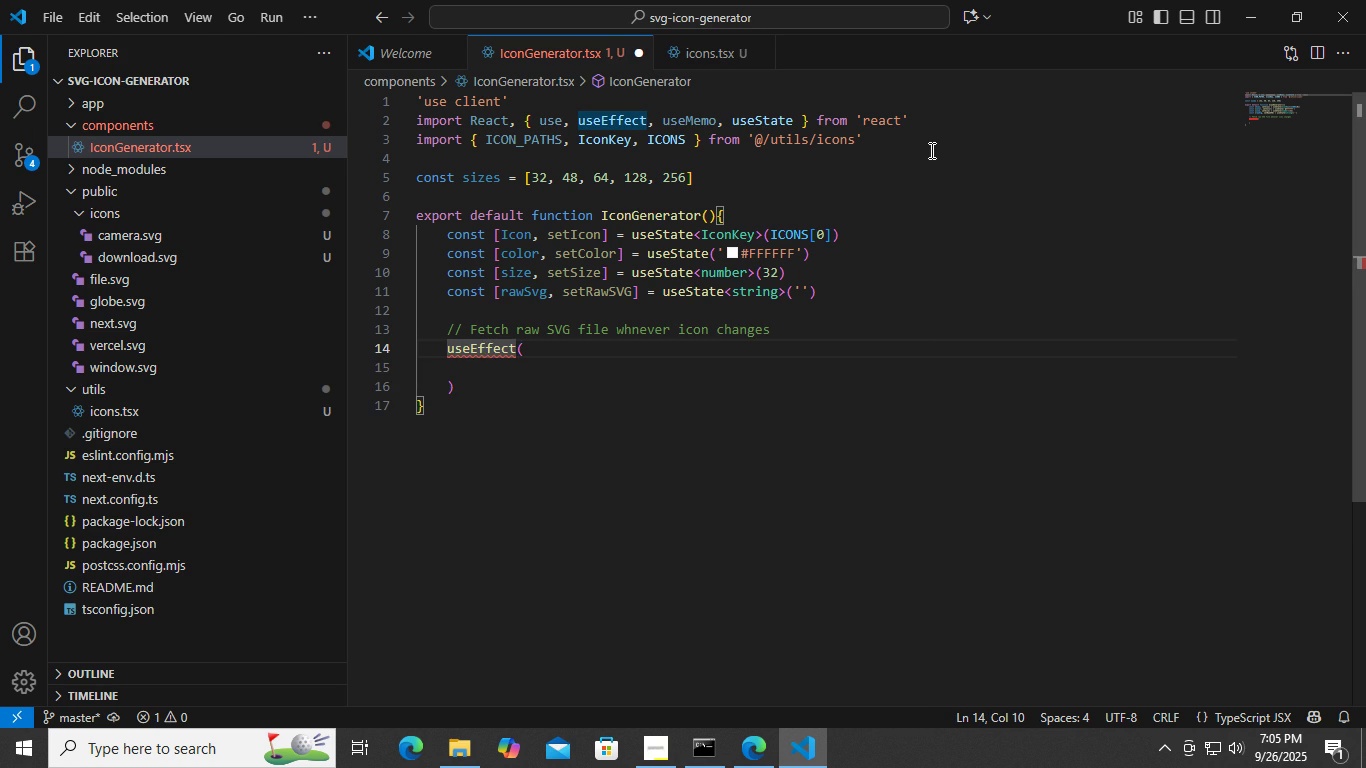 
key(Control+ControlLeft)
 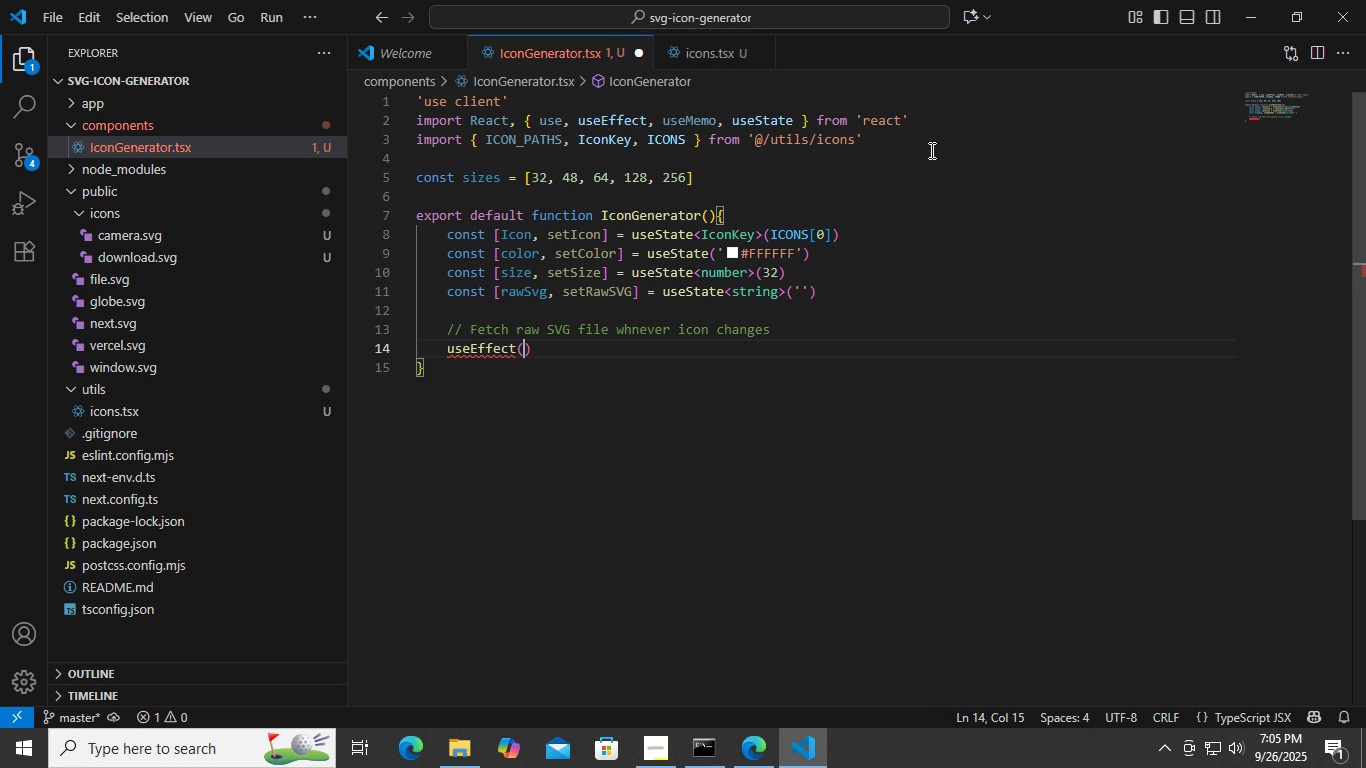 
key(Control+Z)